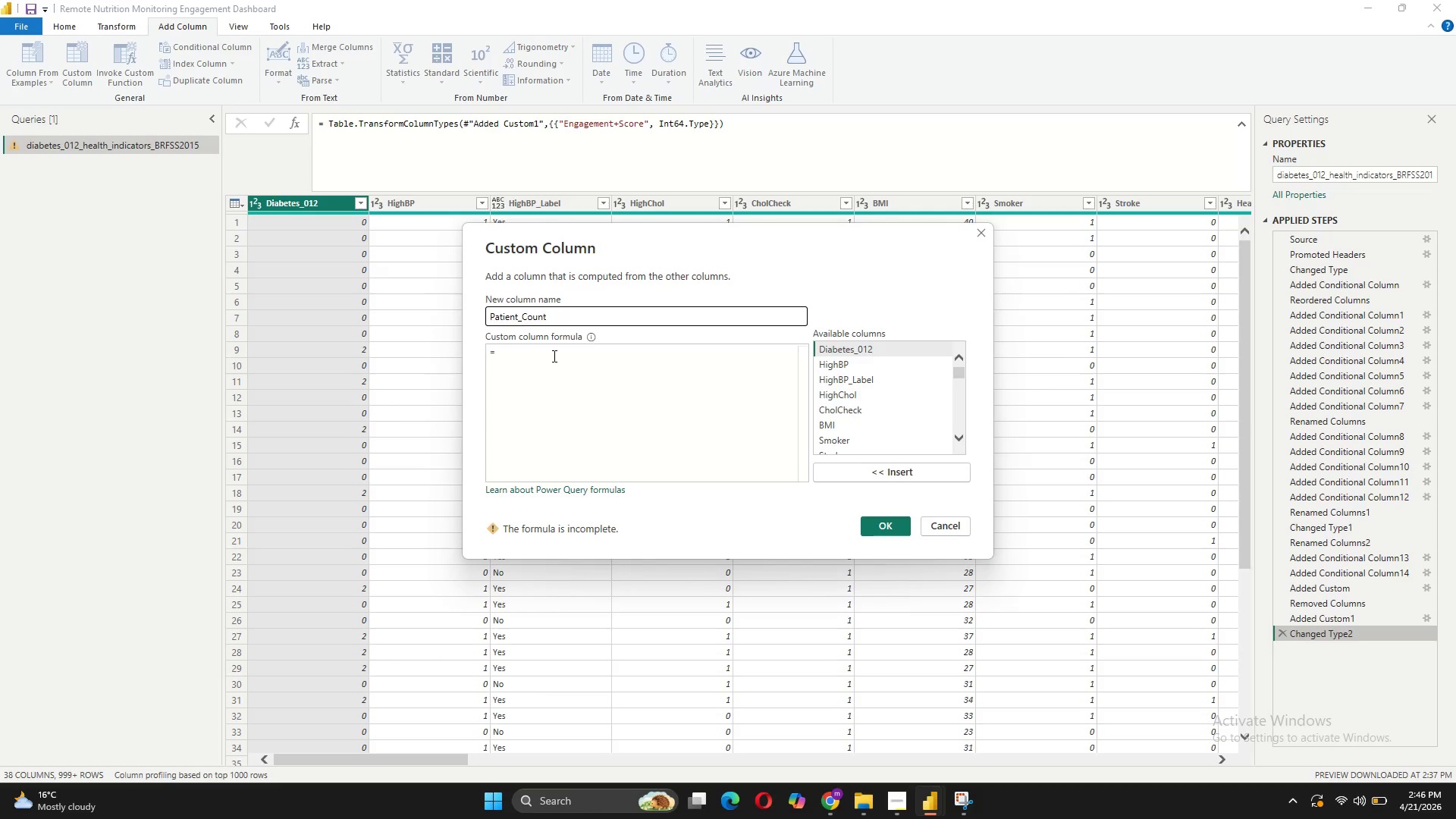 
left_click([553, 356])
 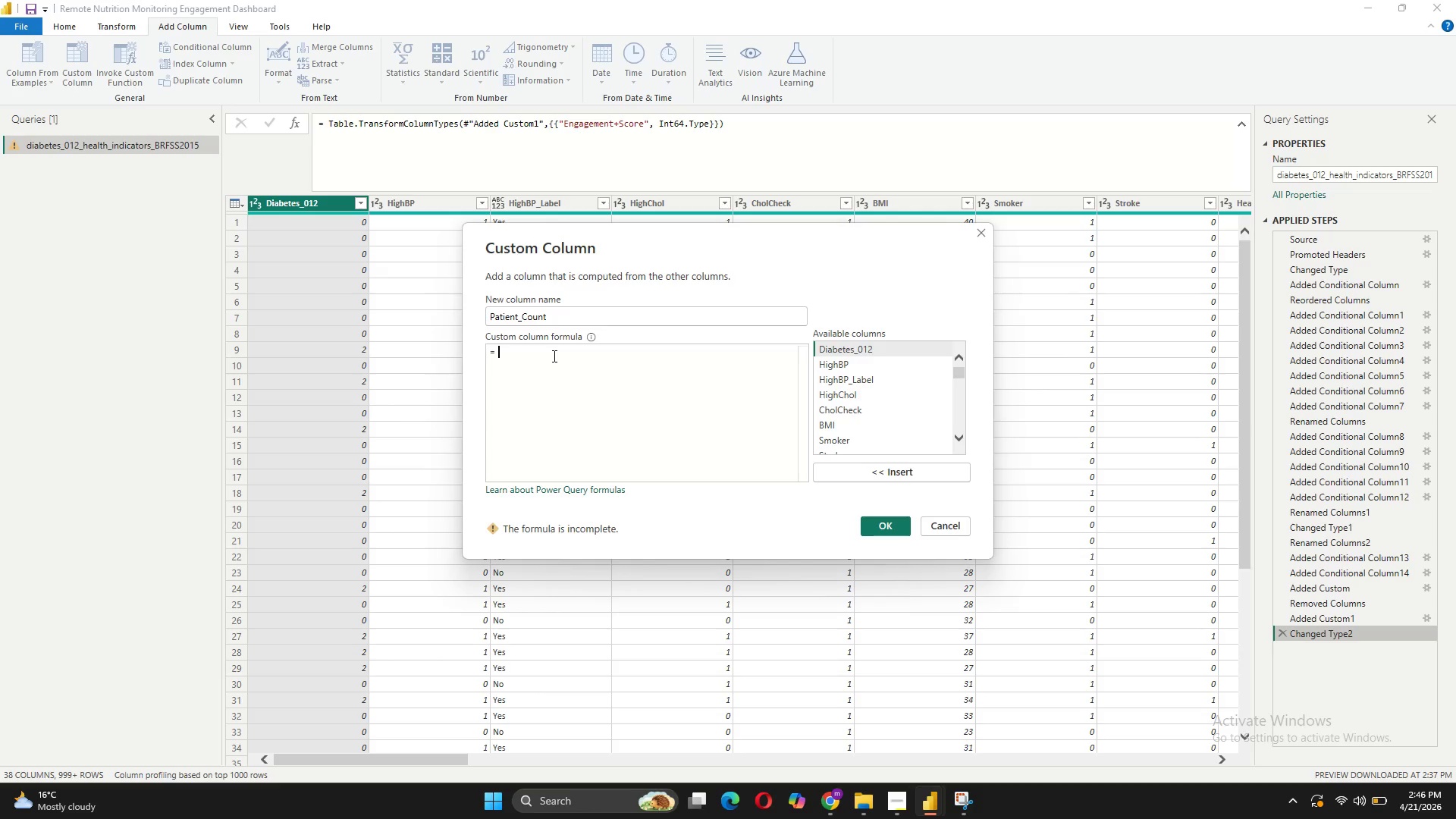 
wait(5.81)
 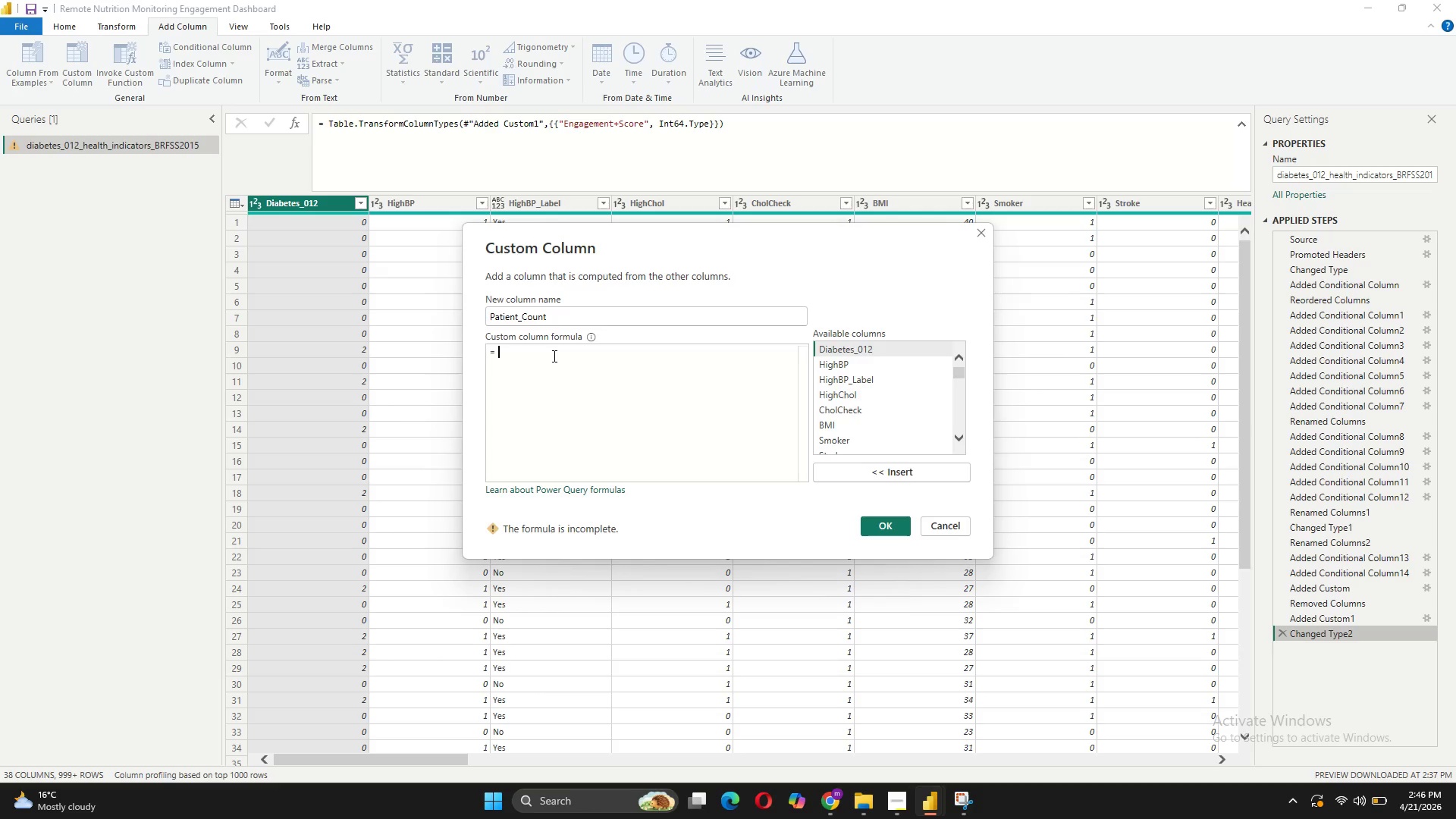 
type(coun)
 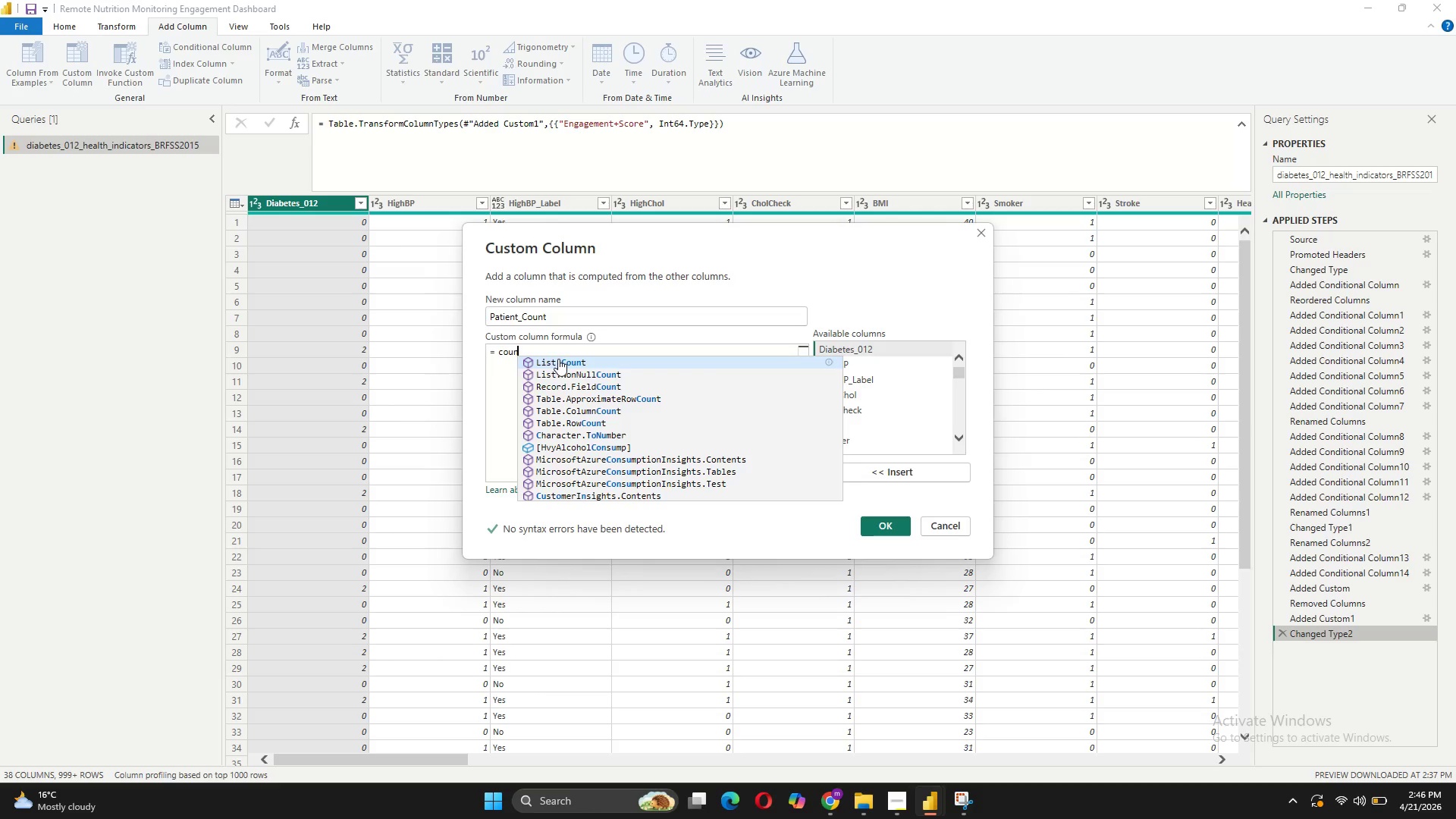 
left_click([588, 426])
 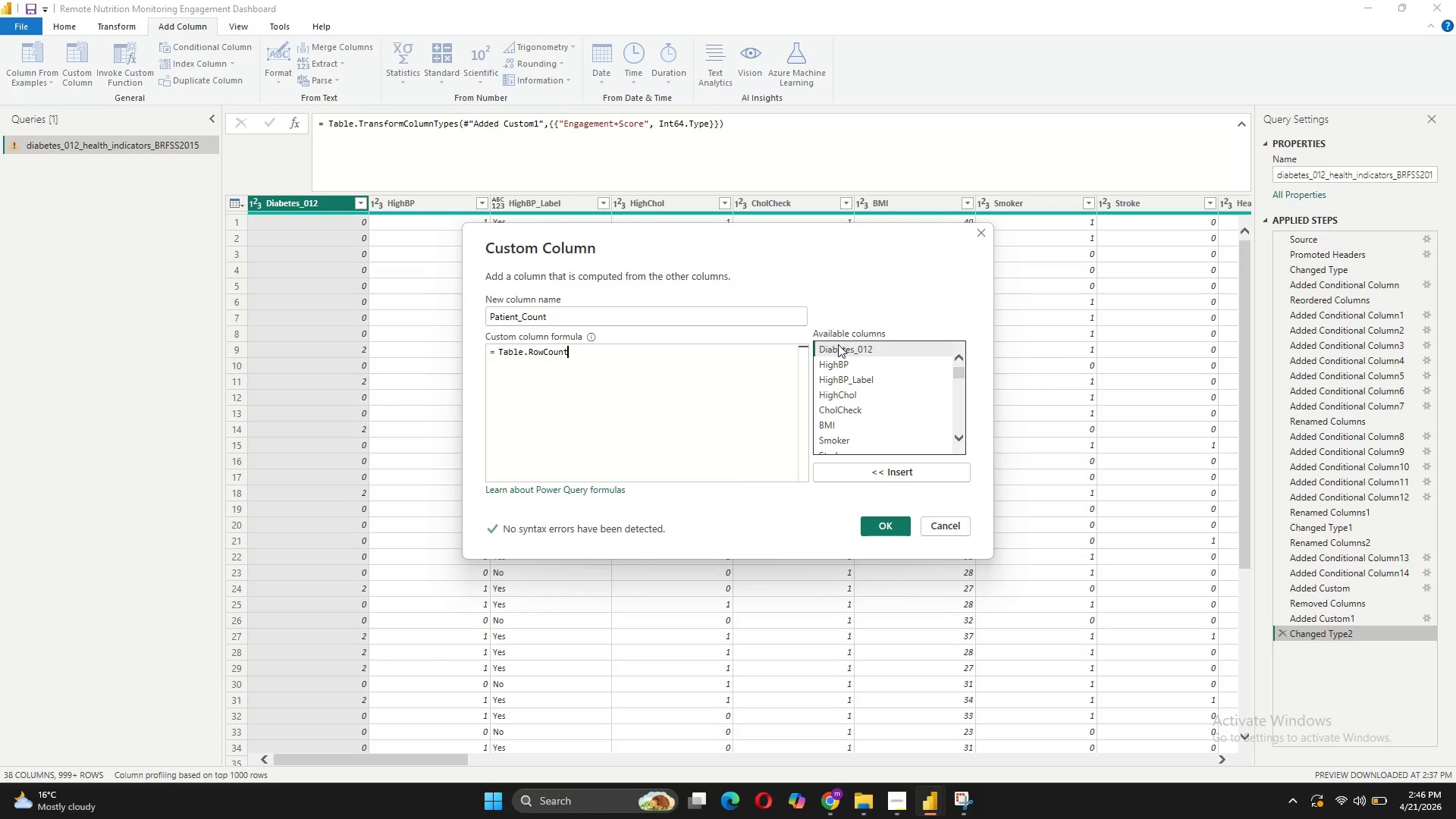 
double_click([838, 344])
 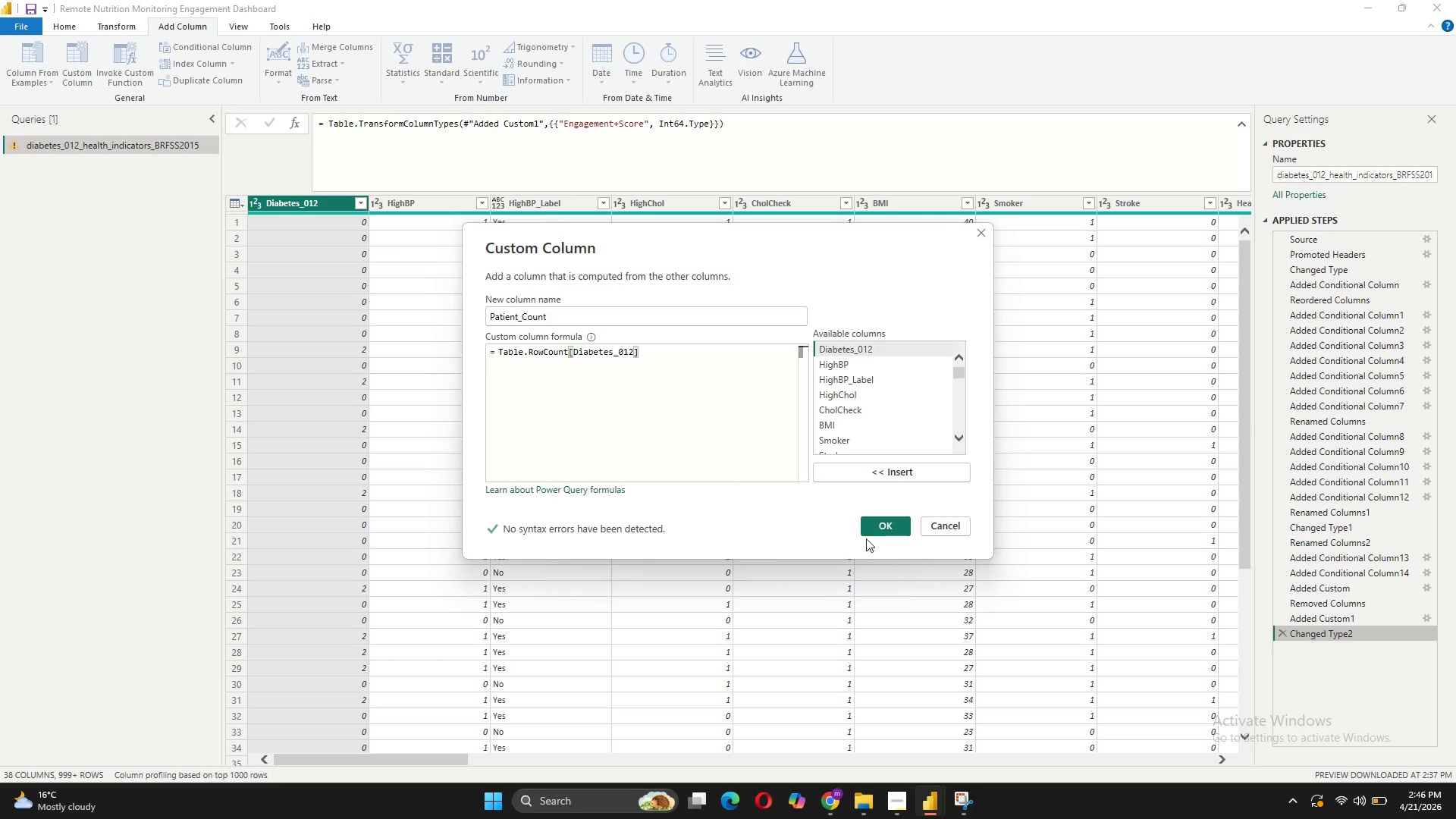 
left_click([888, 526])
 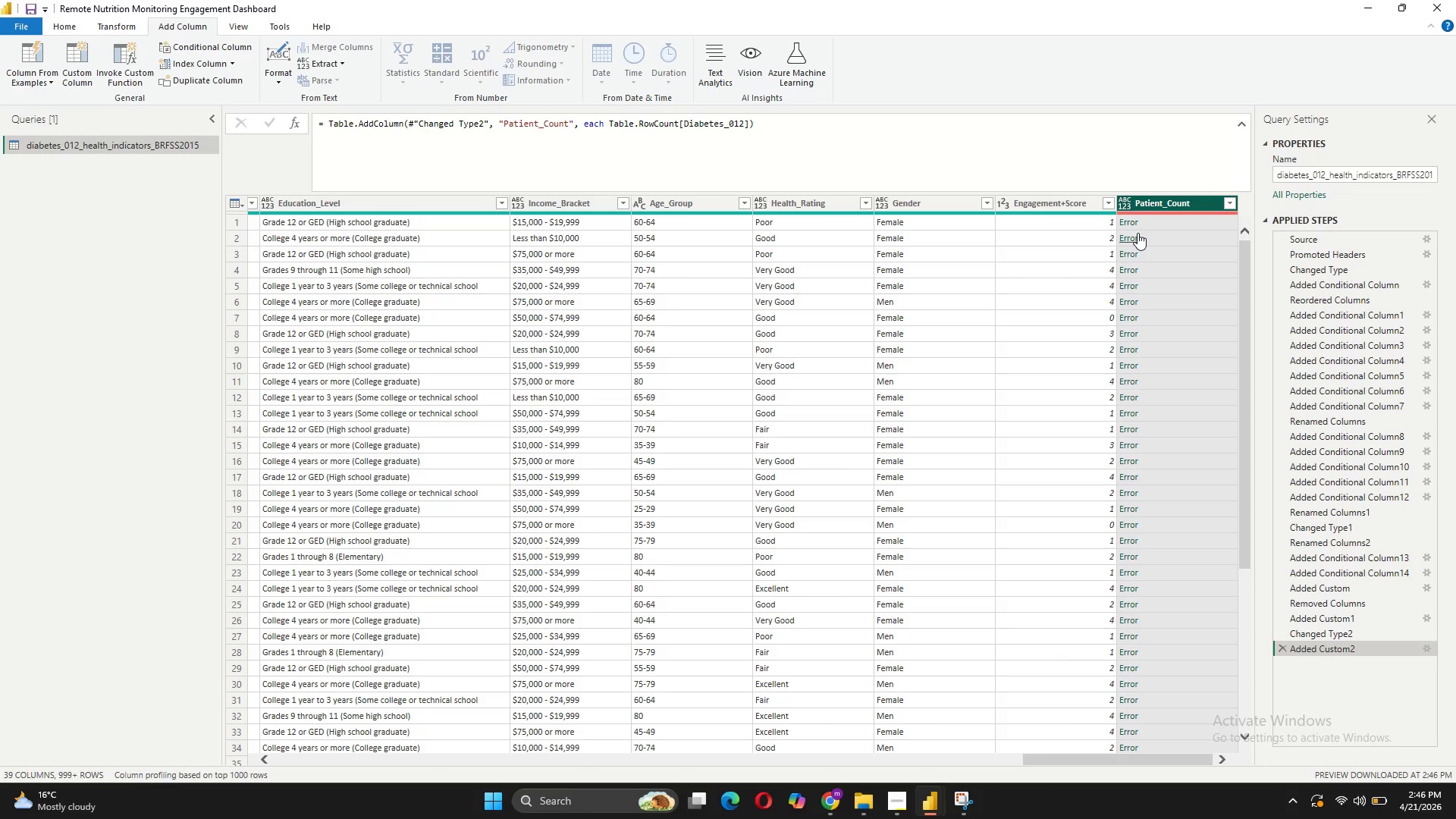 
wait(6.42)
 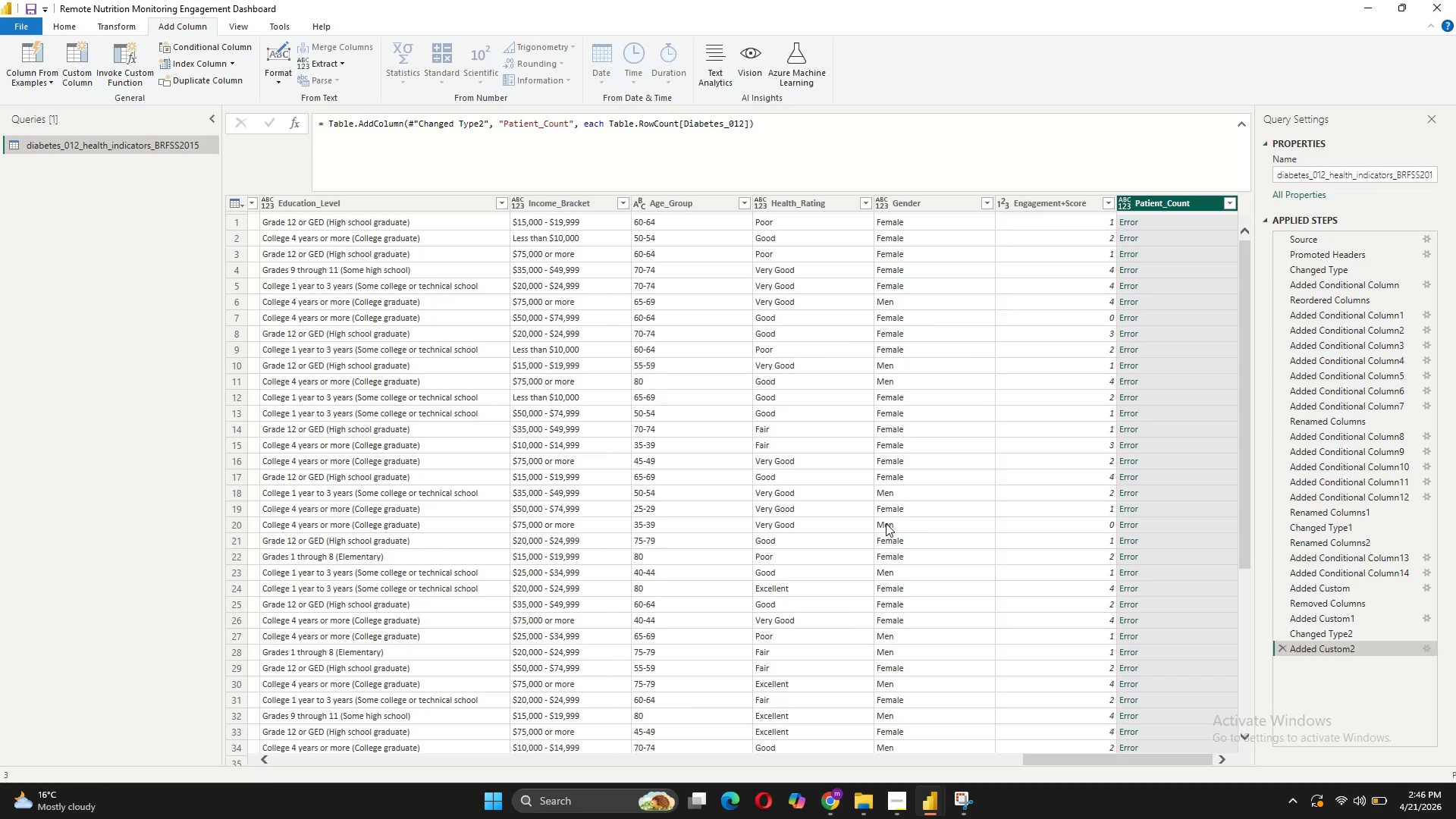 
left_click([1140, 215])
 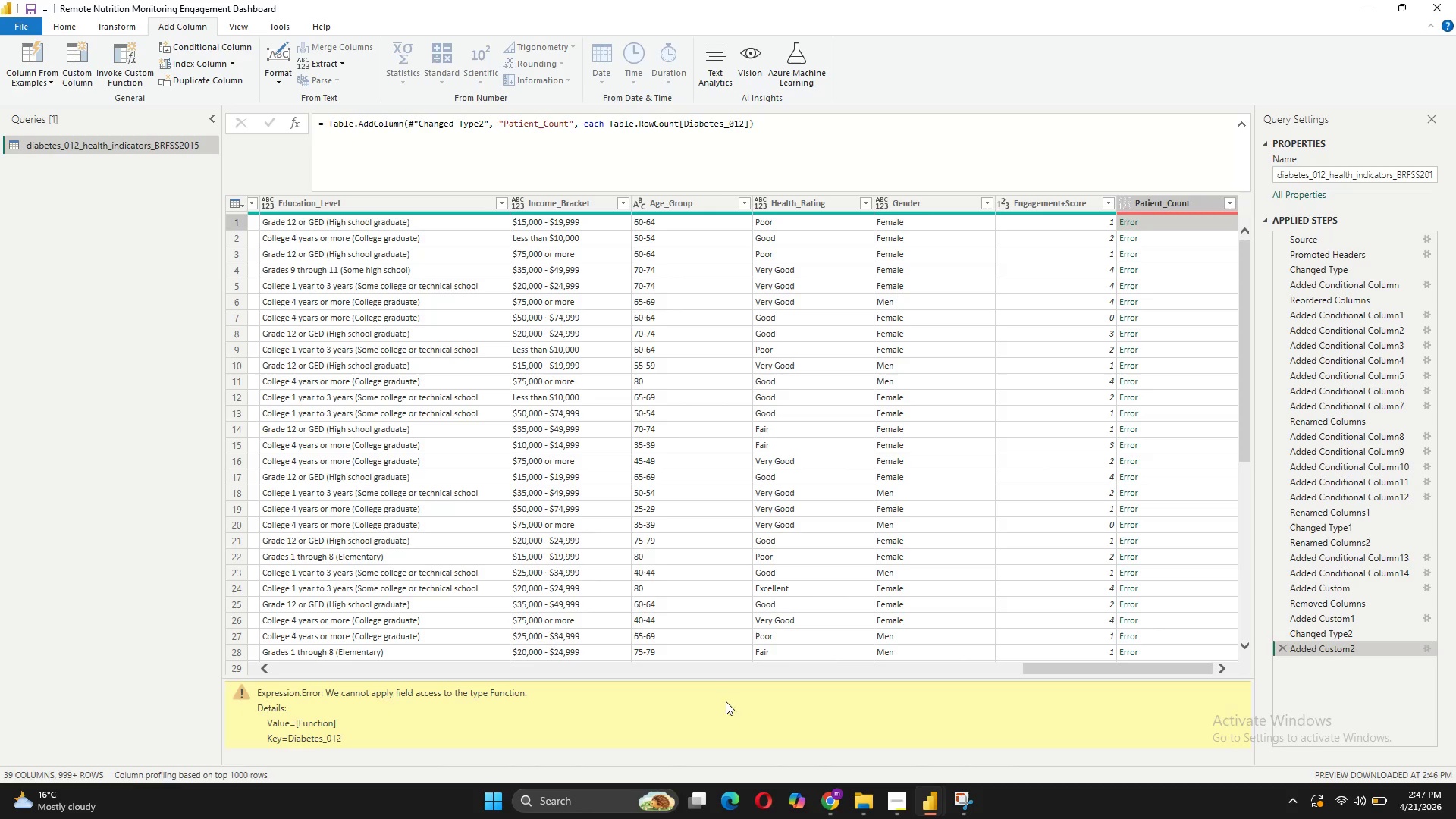 
scroll: coordinate [714, 693], scroll_direction: down, amount: 2.0
 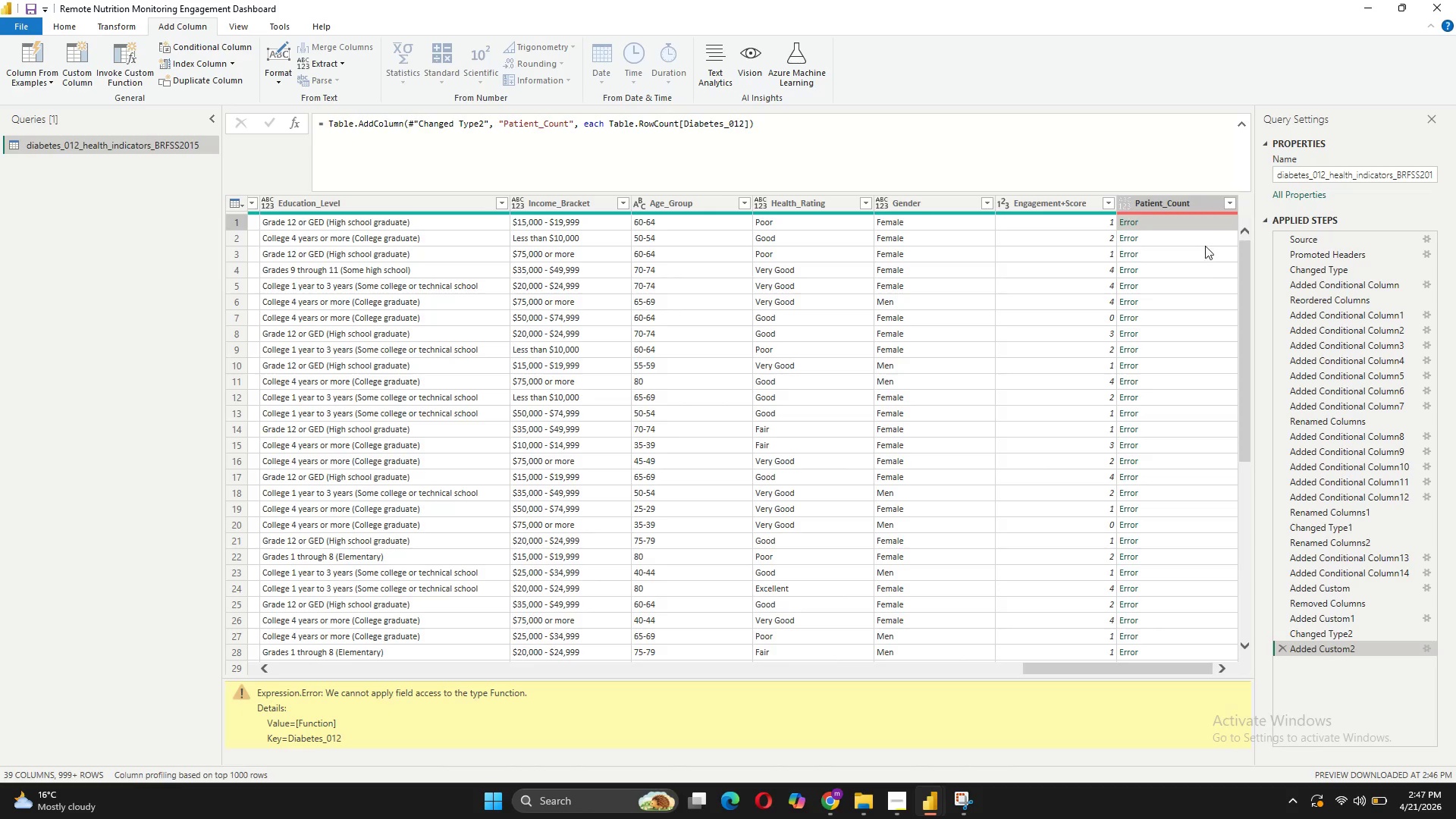 
right_click([1209, 202])
 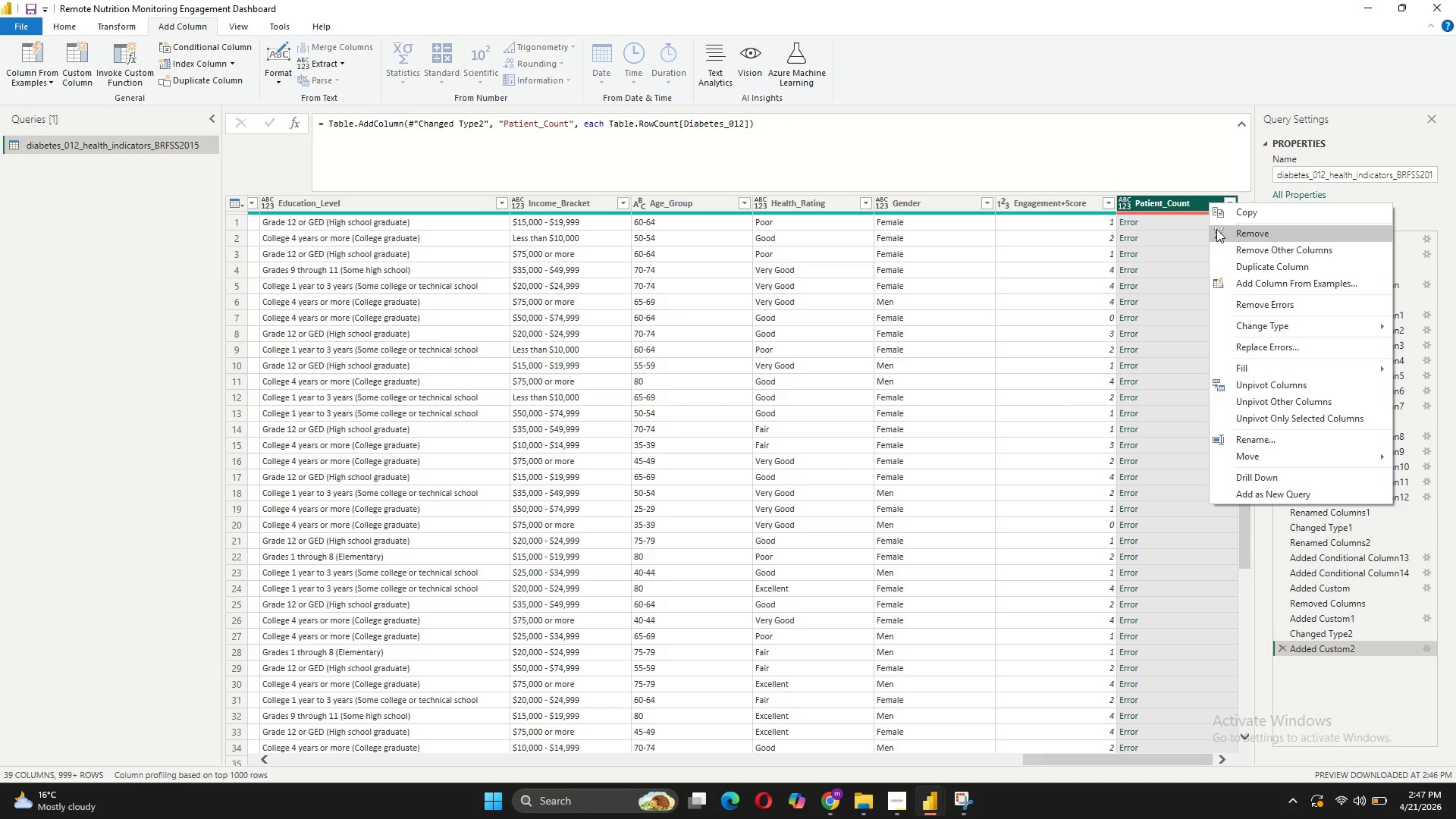 
left_click([1222, 234])
 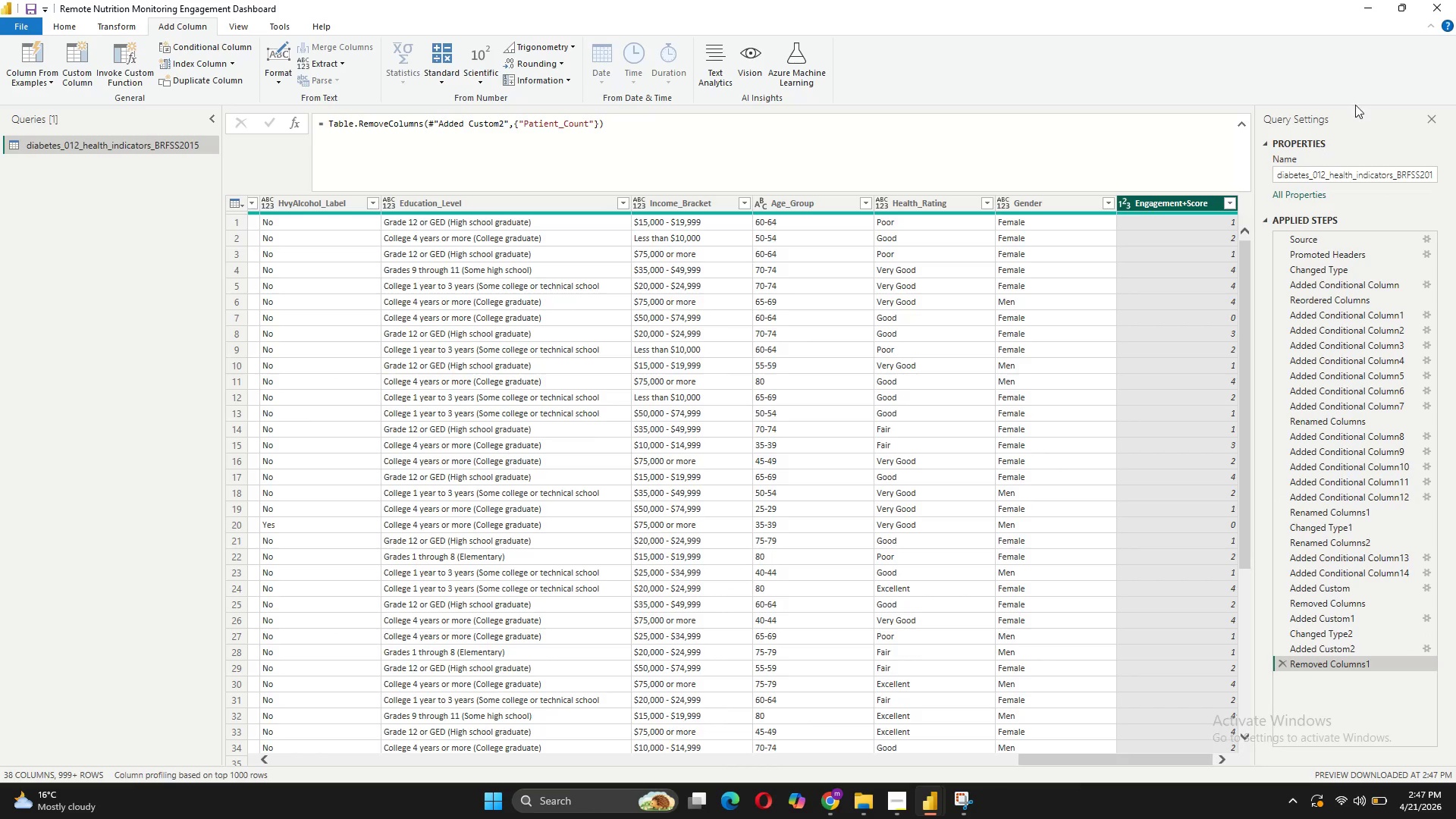 
left_click([1451, 0])
 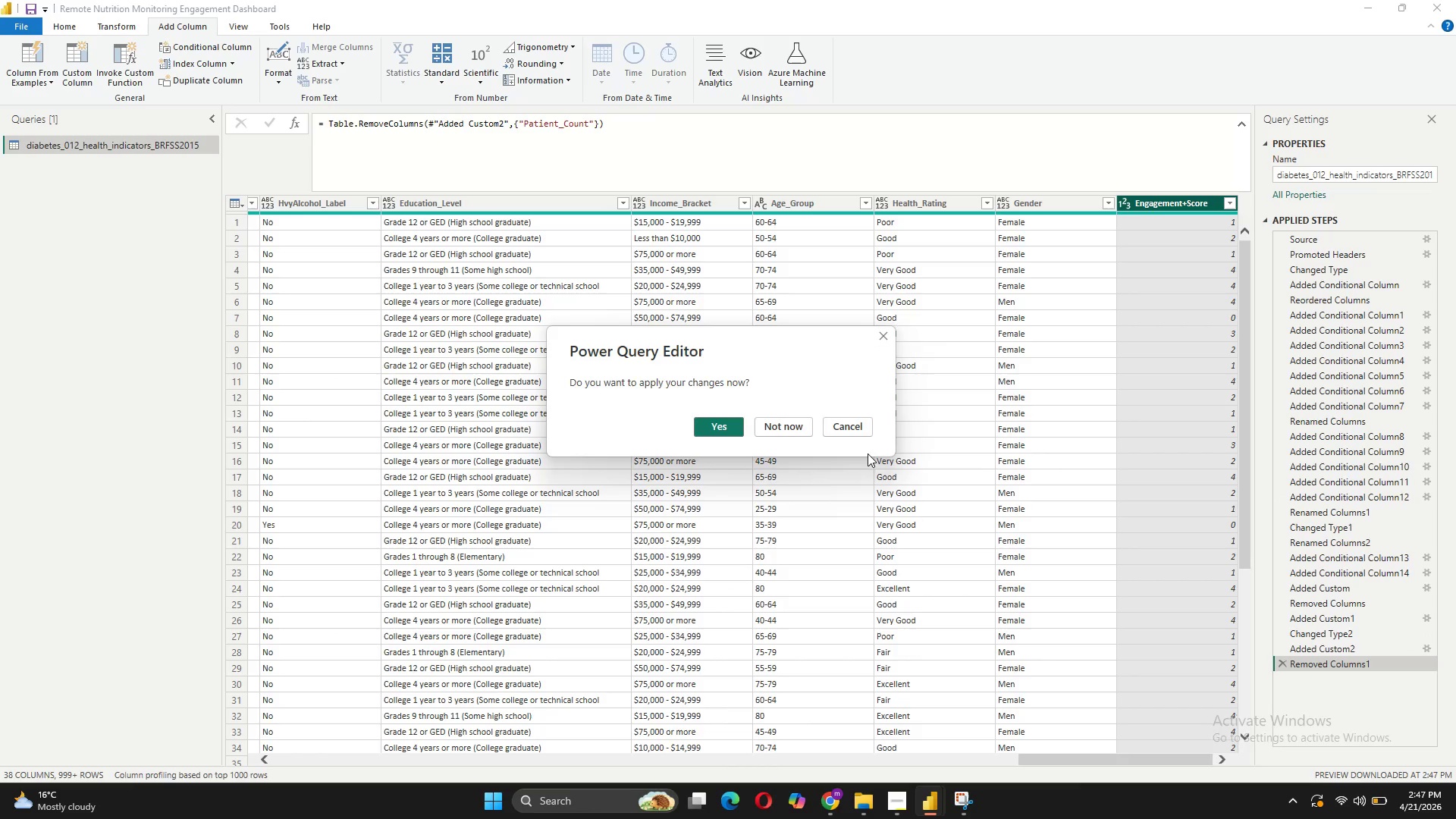 
left_click([824, 428])
 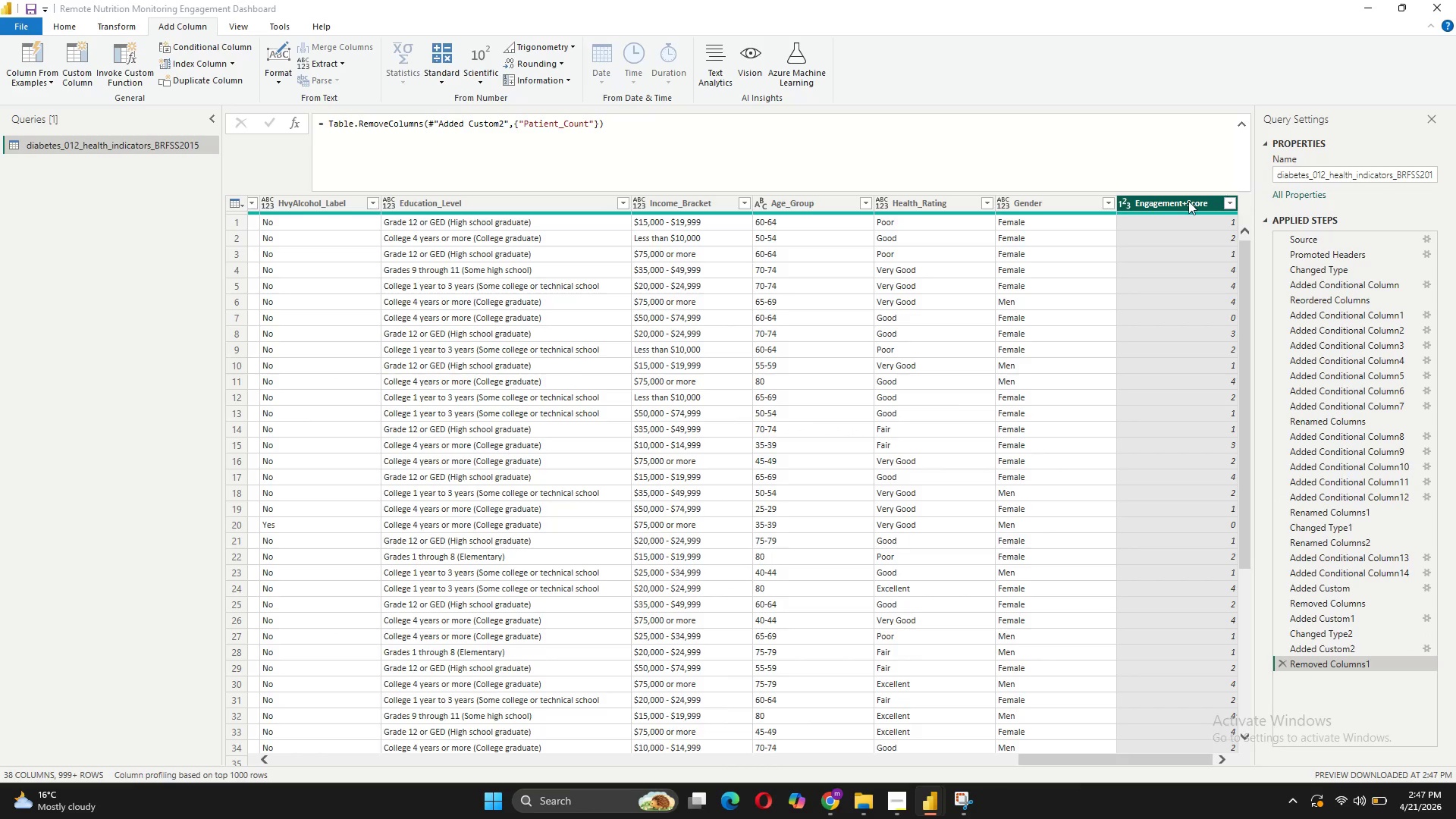 
right_click([1186, 202])
 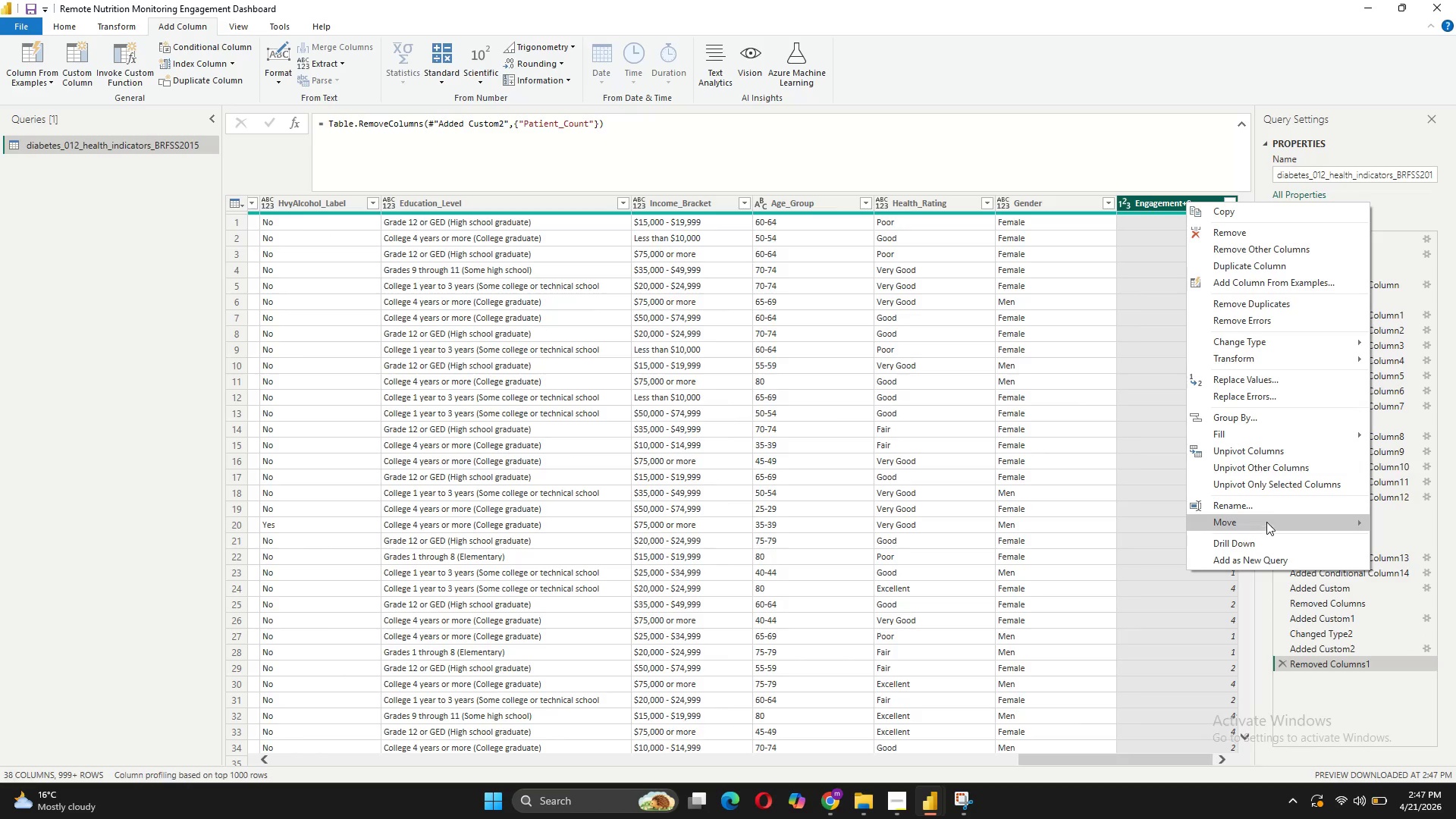 
wait(5.77)
 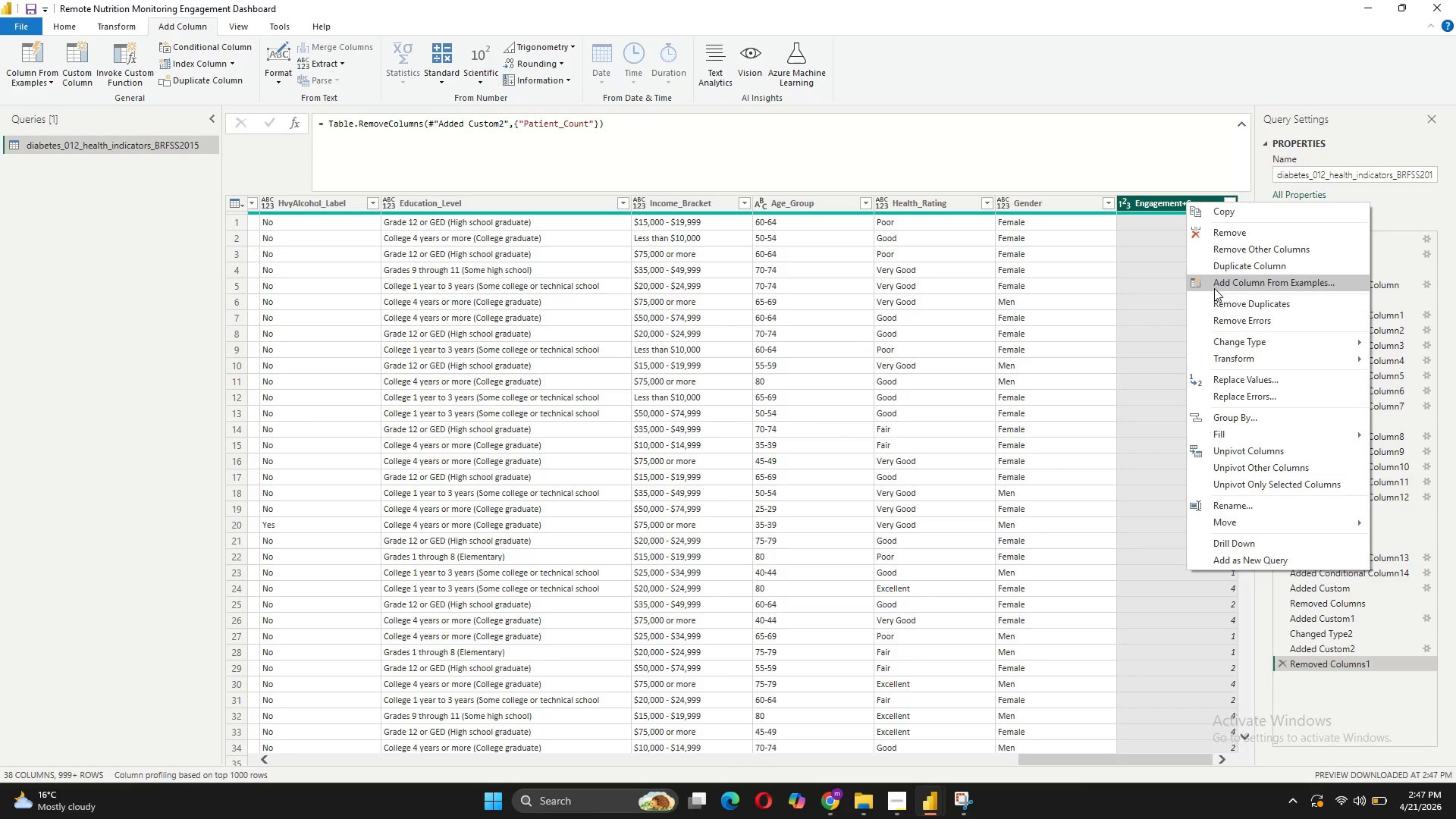 
left_click([1266, 507])
 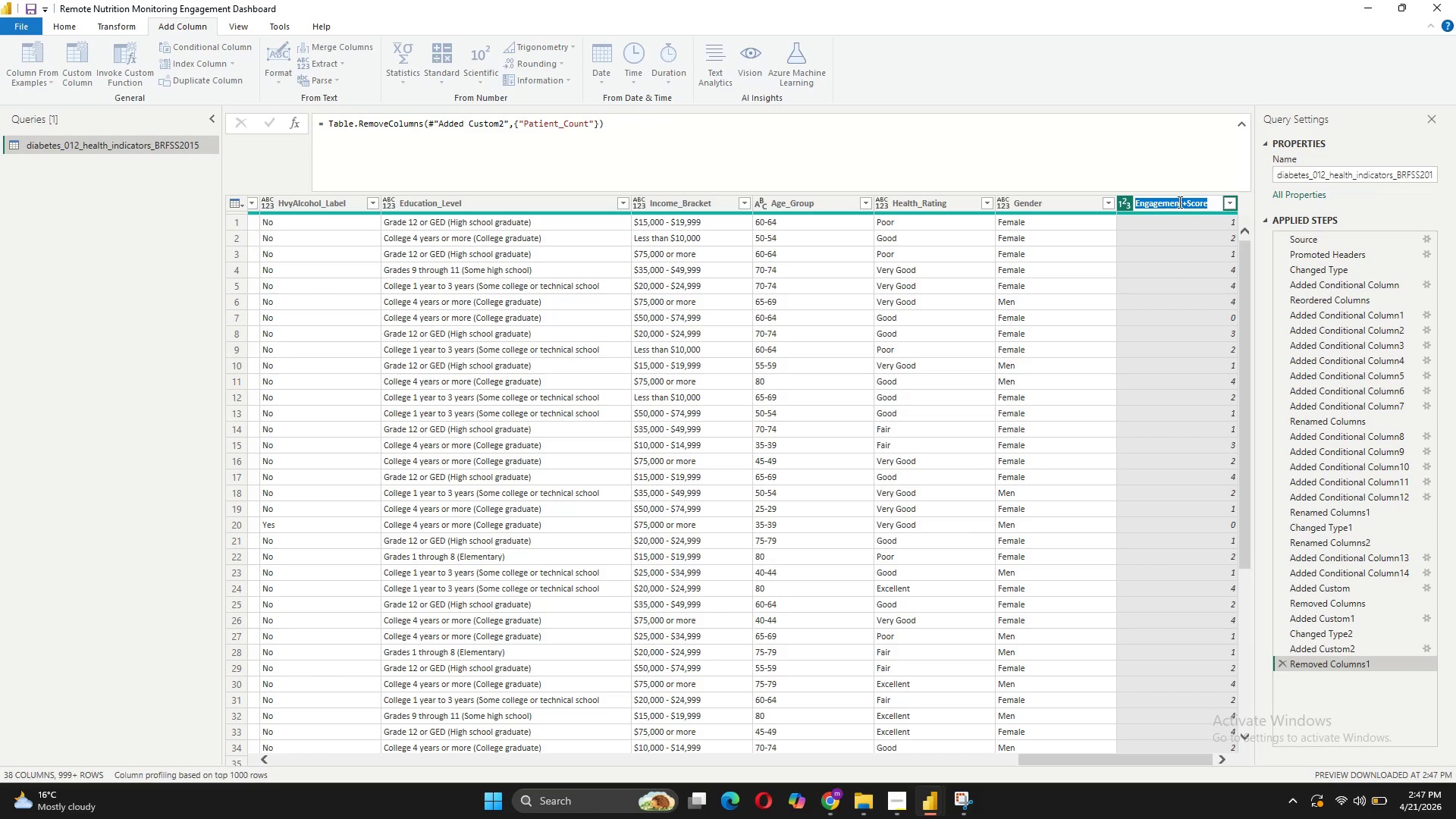 
left_click([1186, 202])
 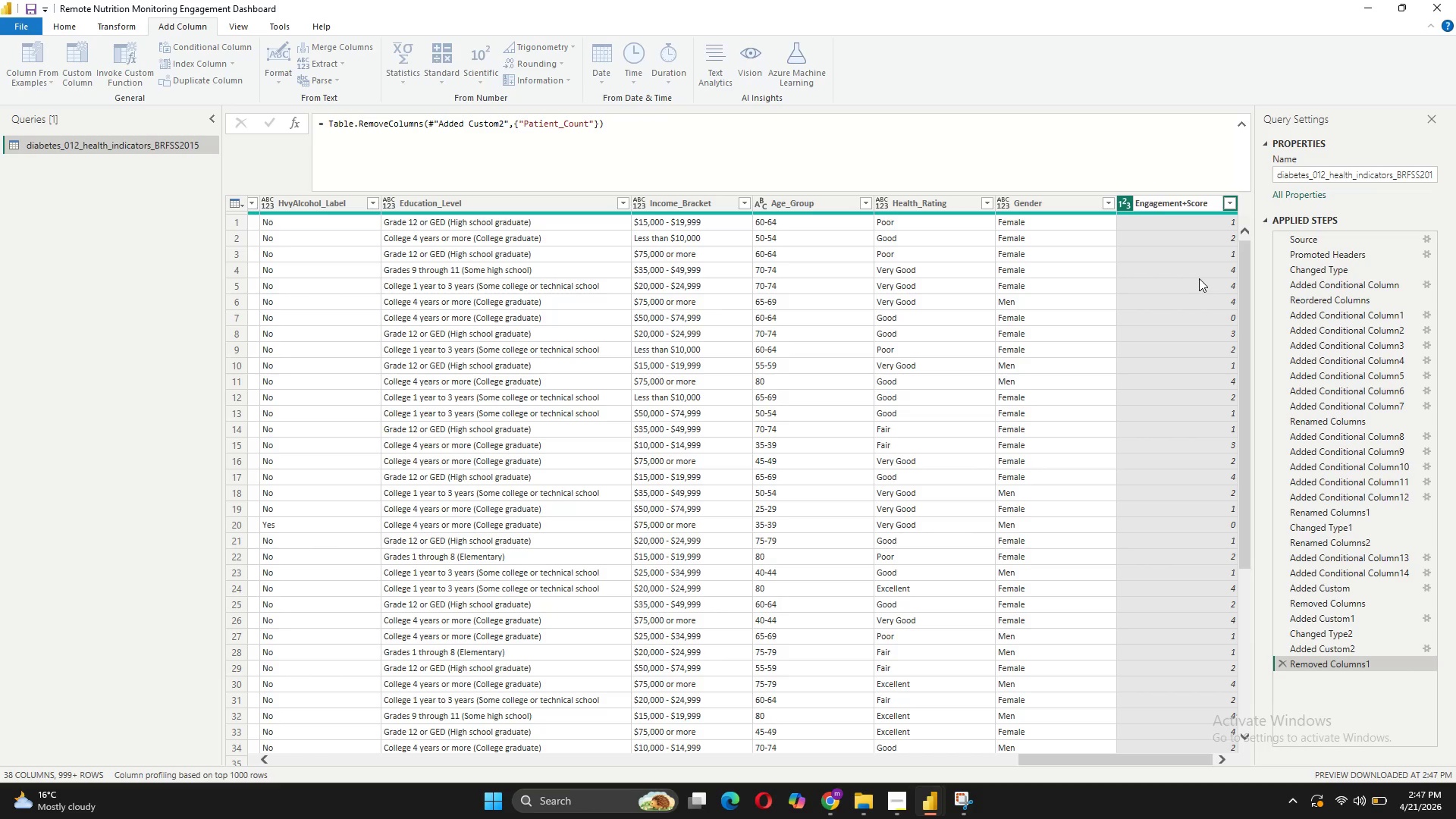 
key(Backspace)
 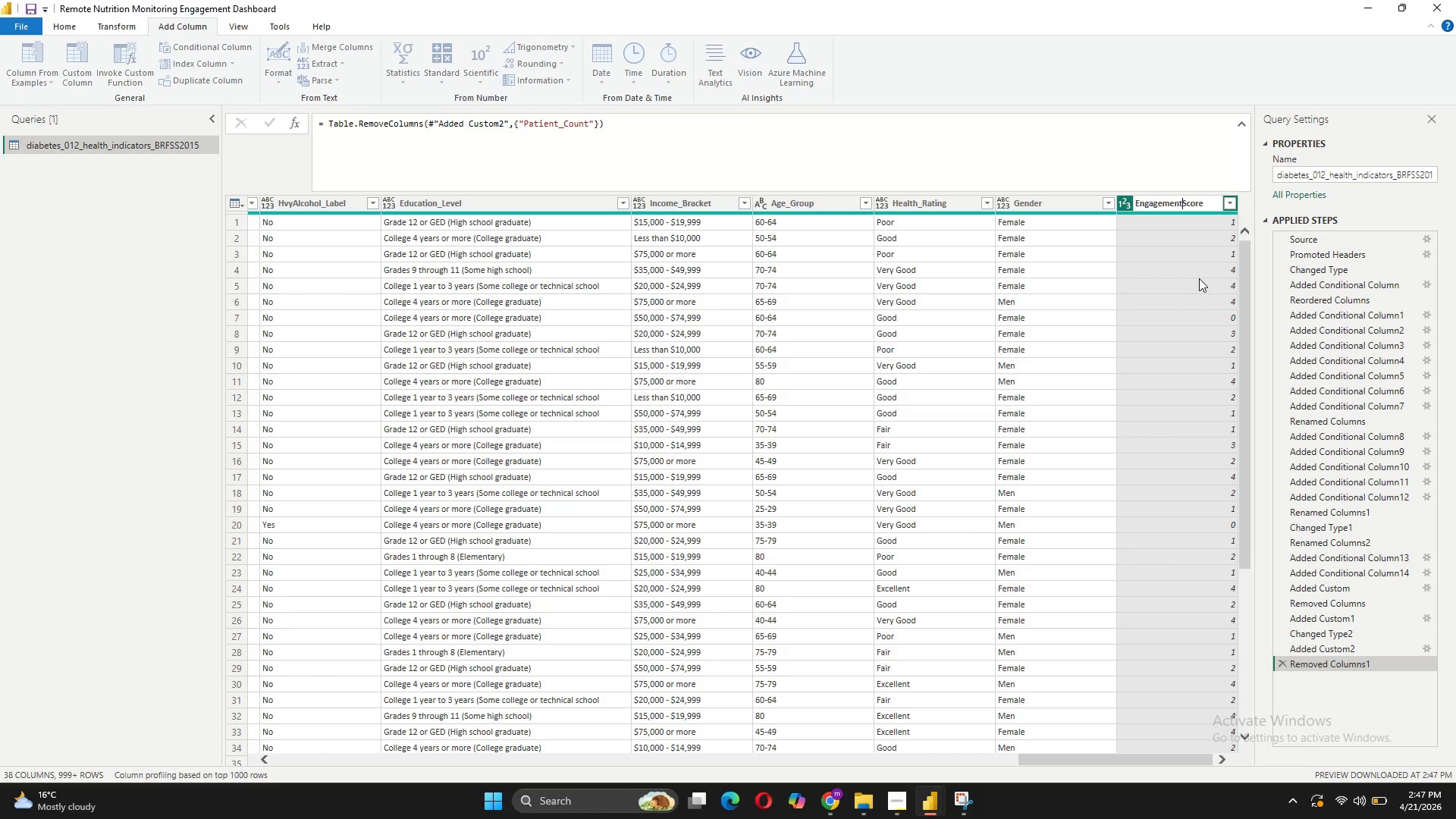 
key(Shift+Minus)
 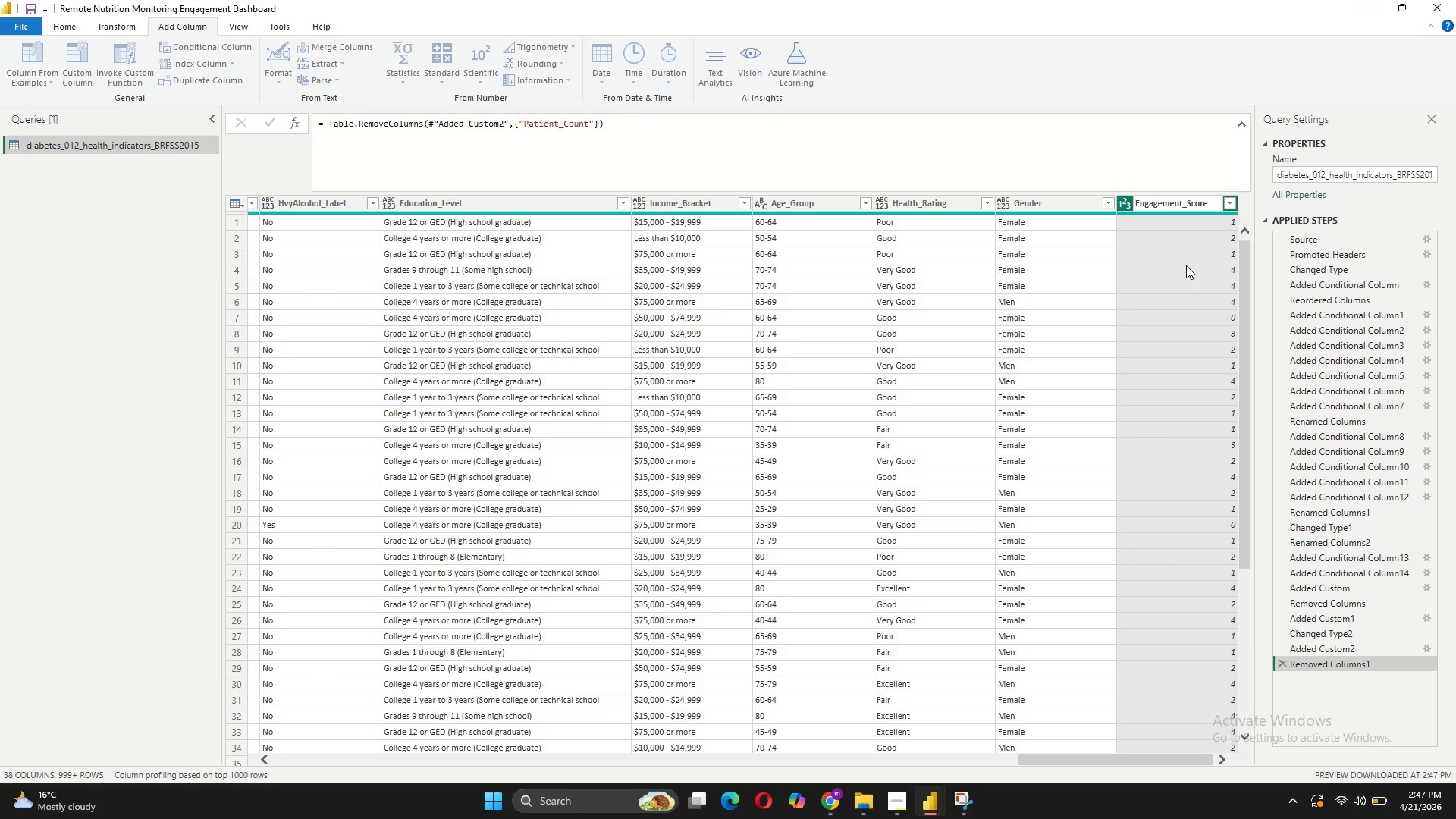 
key(Enter)
 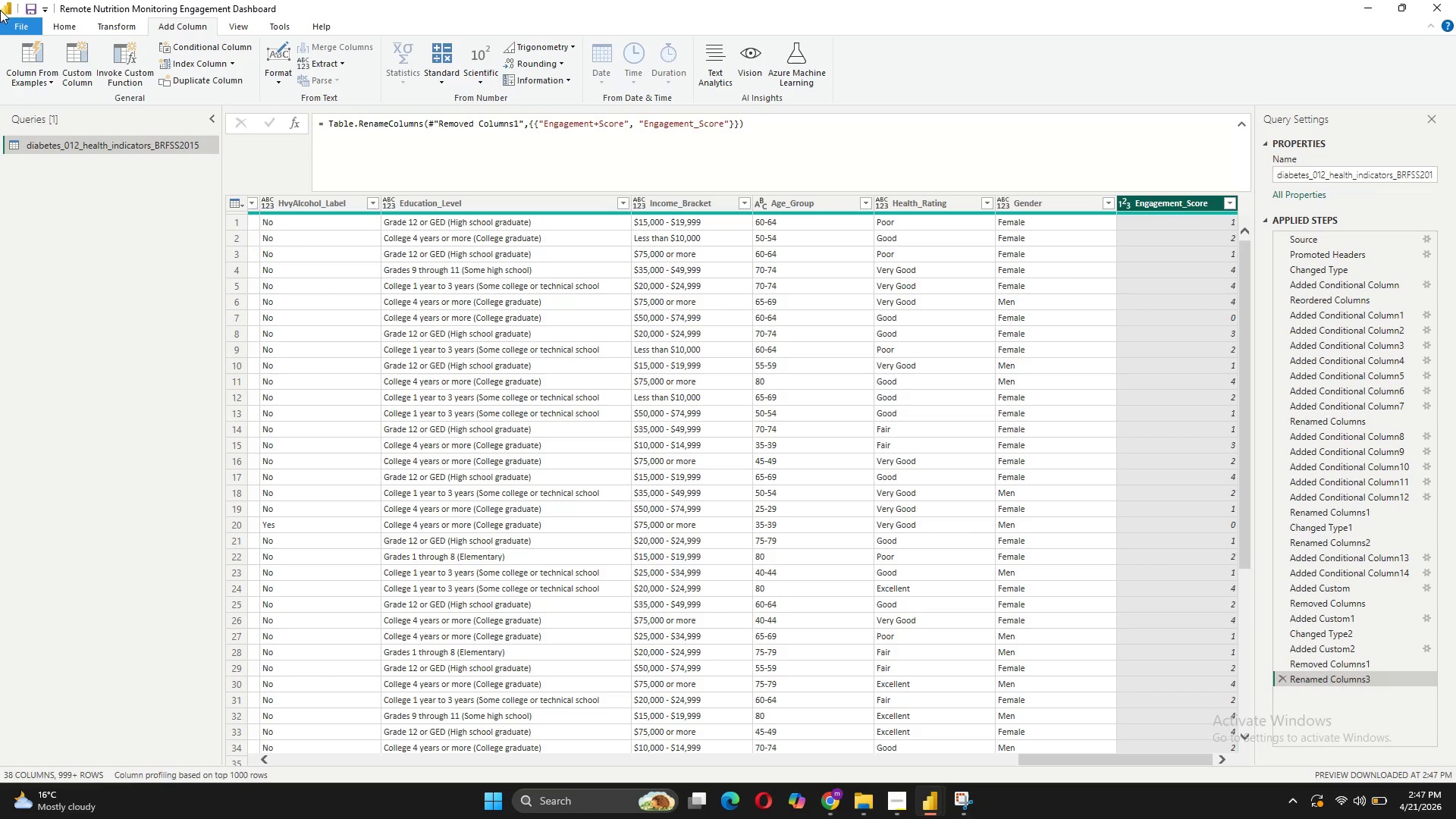 
left_click([58, 20])
 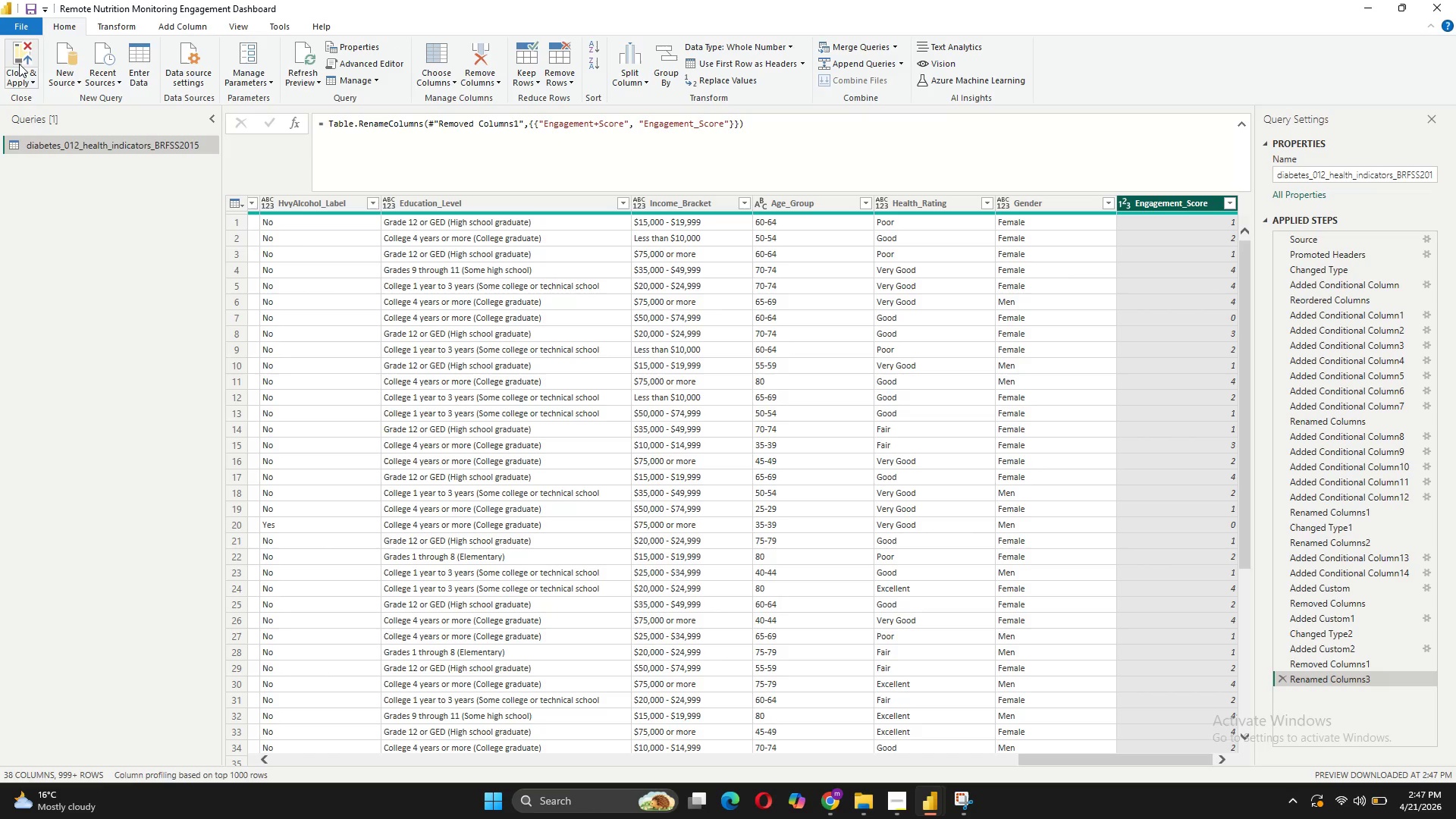 
left_click([19, 56])
 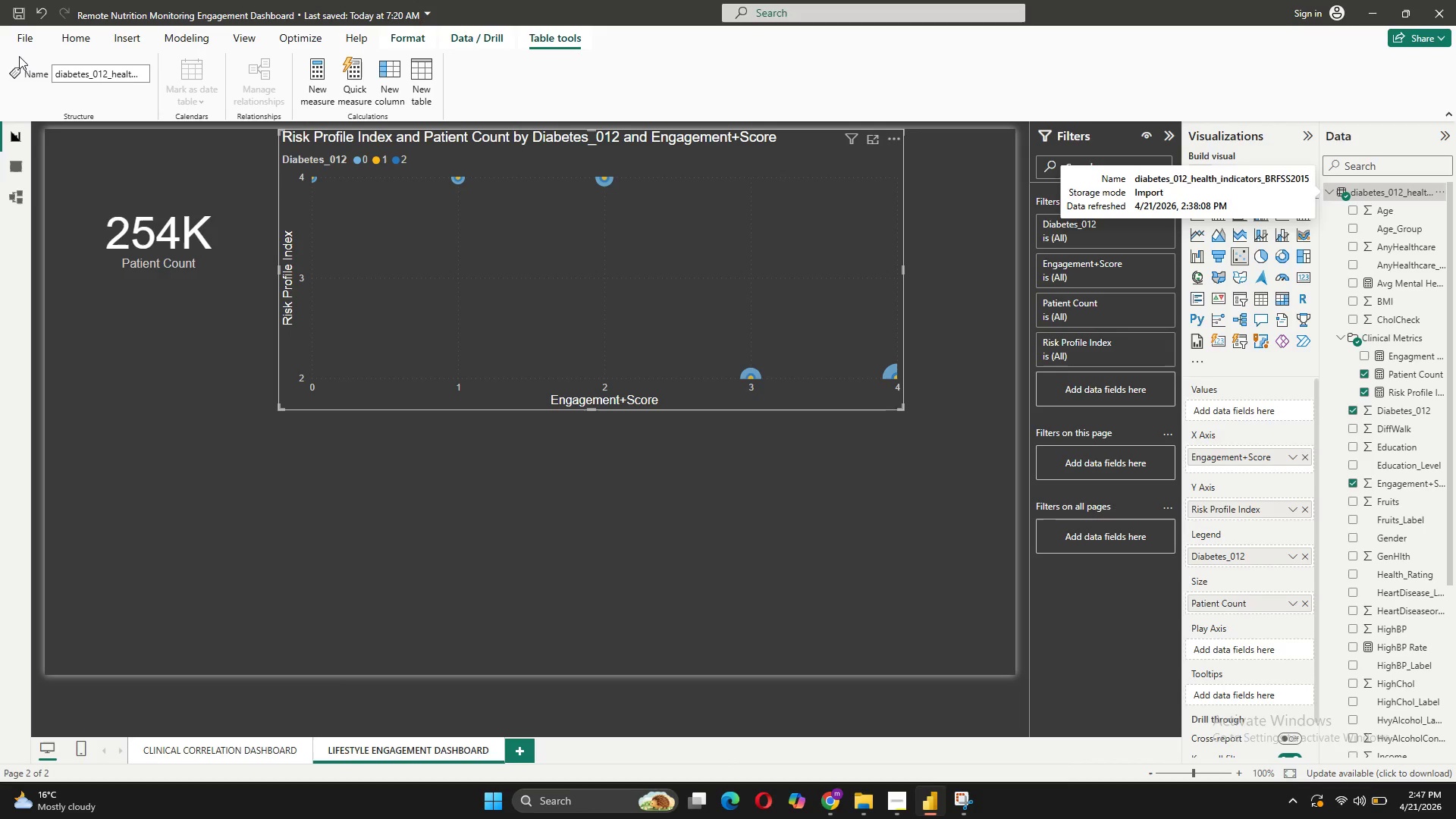 
scroll: coordinate [725, 328], scroll_direction: up, amount: 1.0
 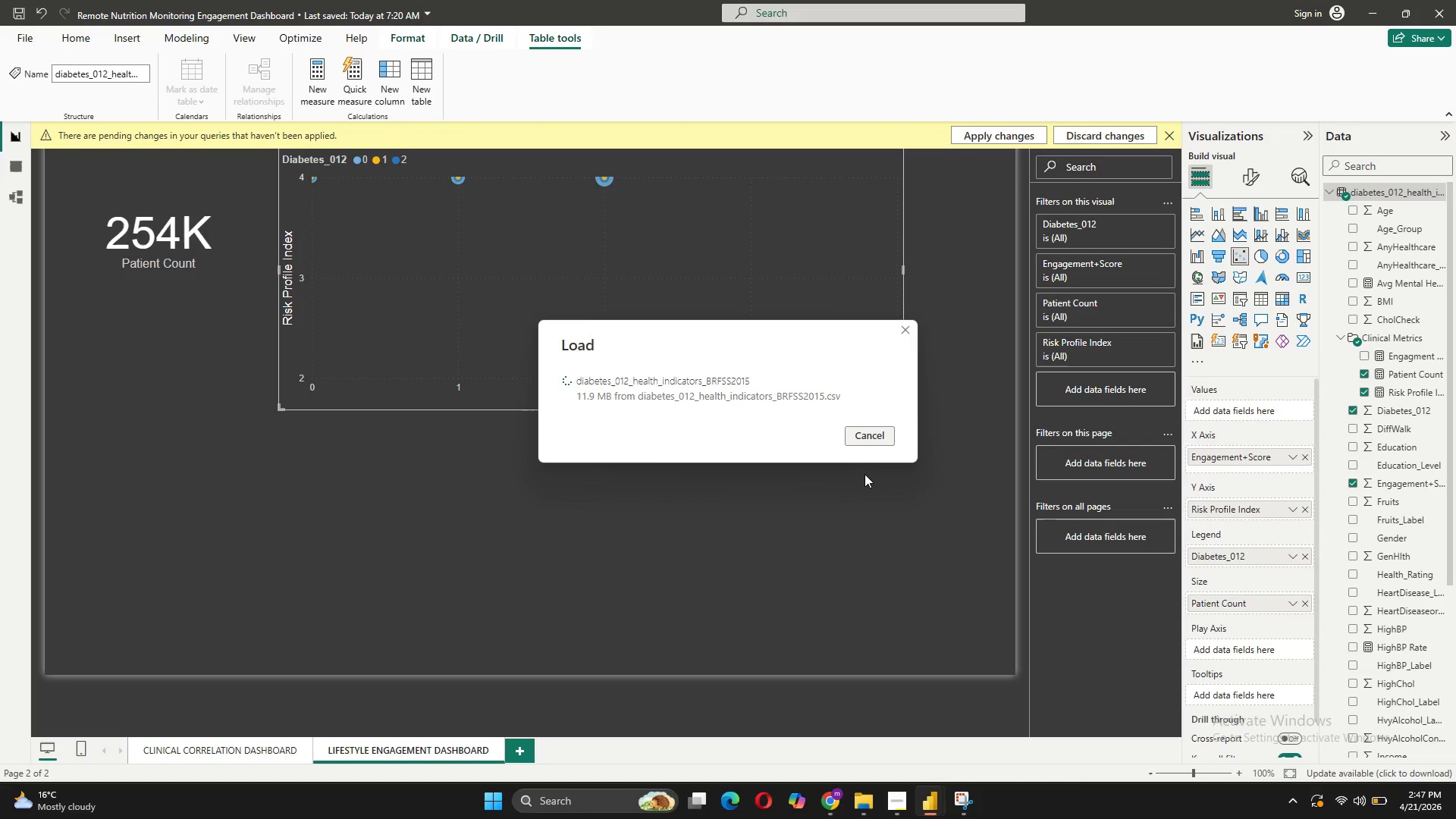 
wait(17.55)
 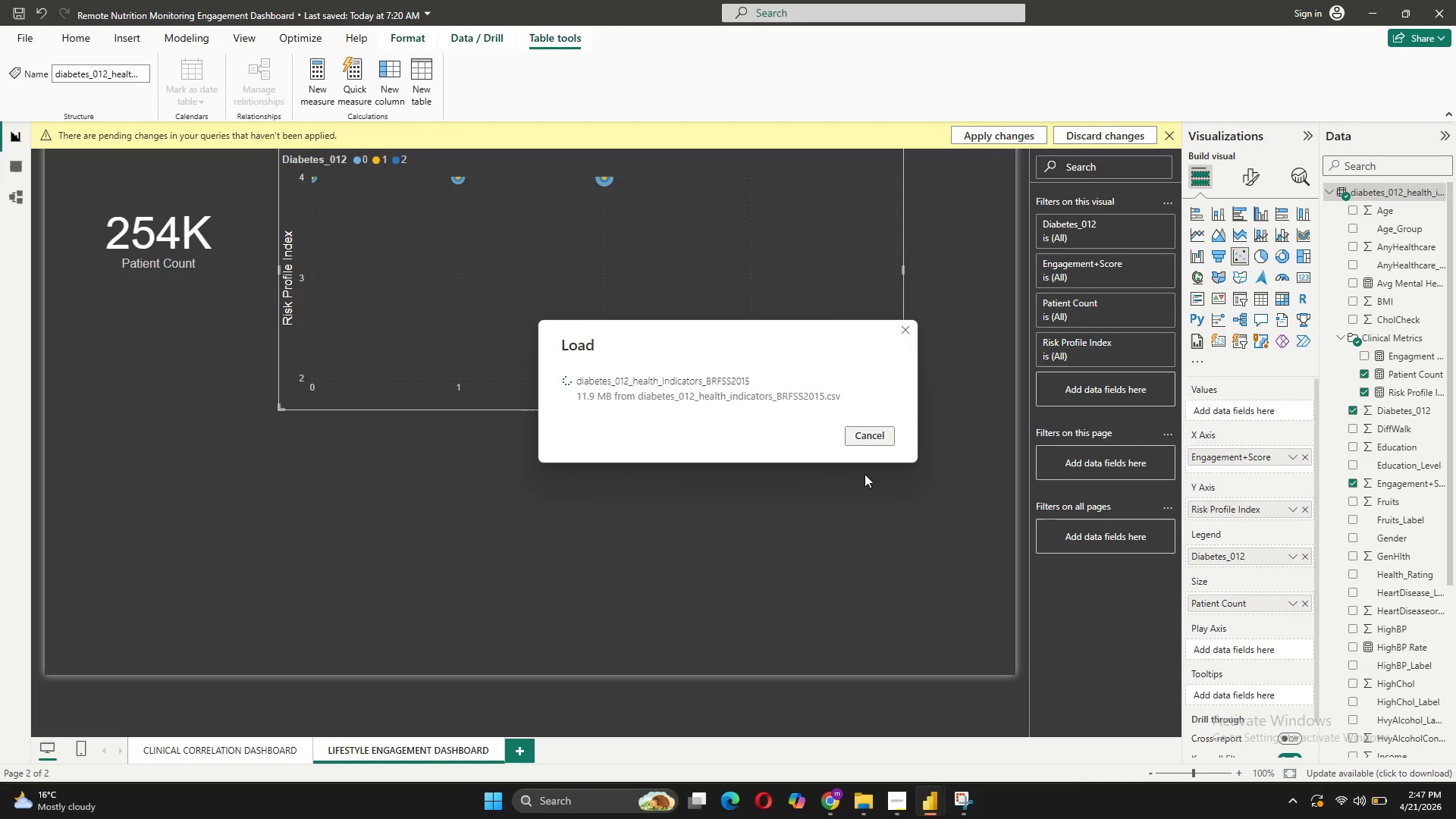 
left_click([890, 795])